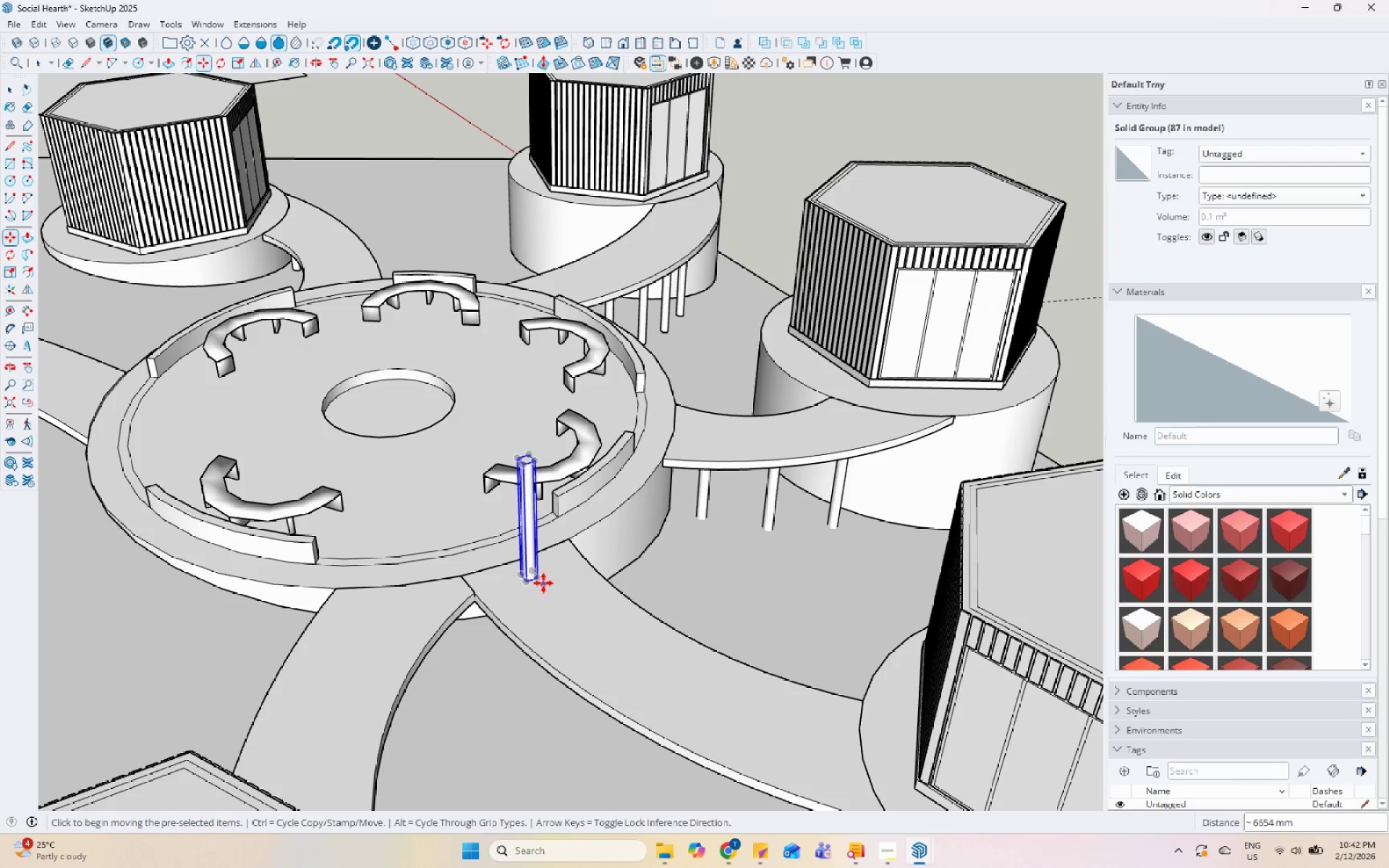 
double_click([542, 582])
 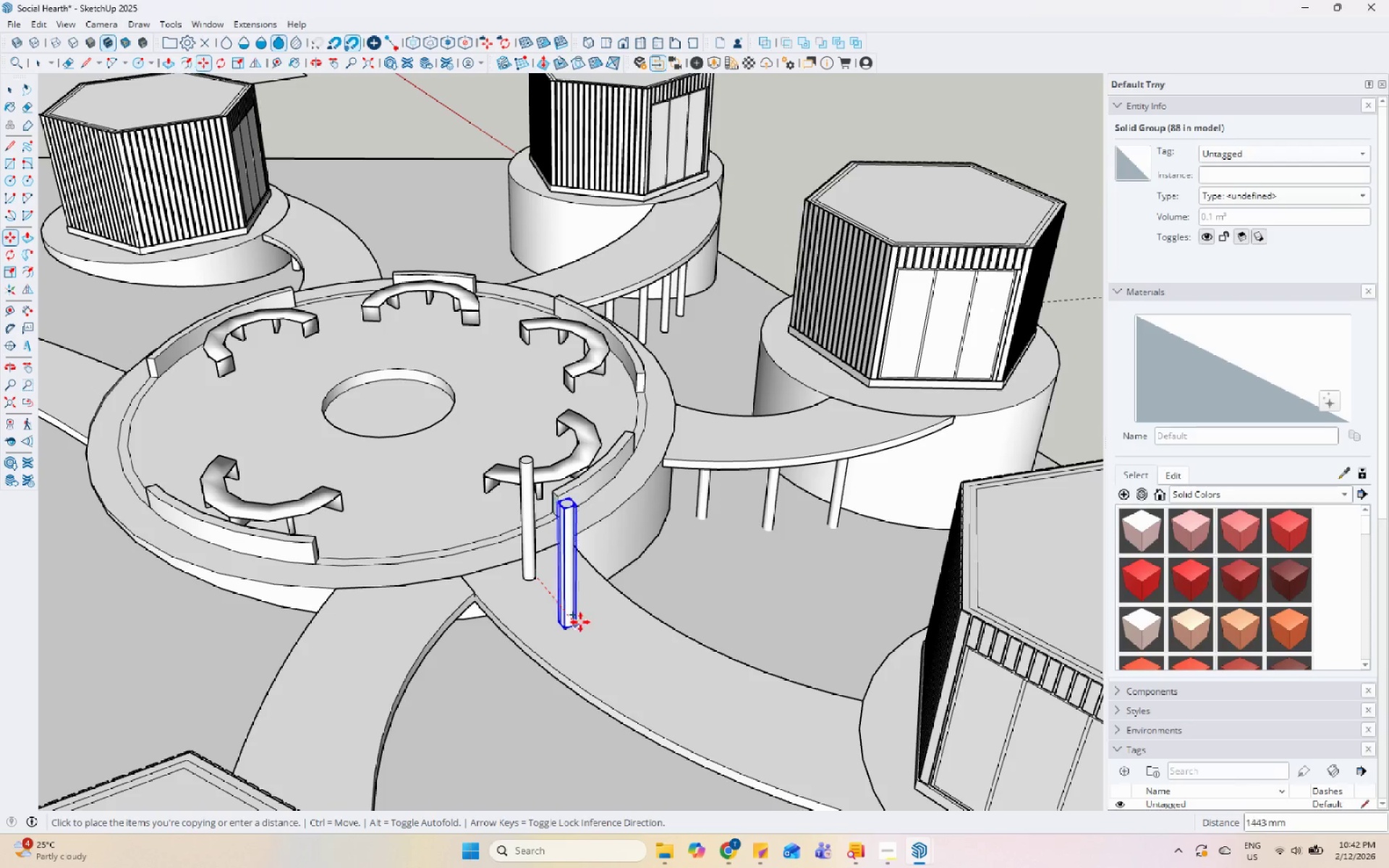 
key(Control+ControlLeft)
 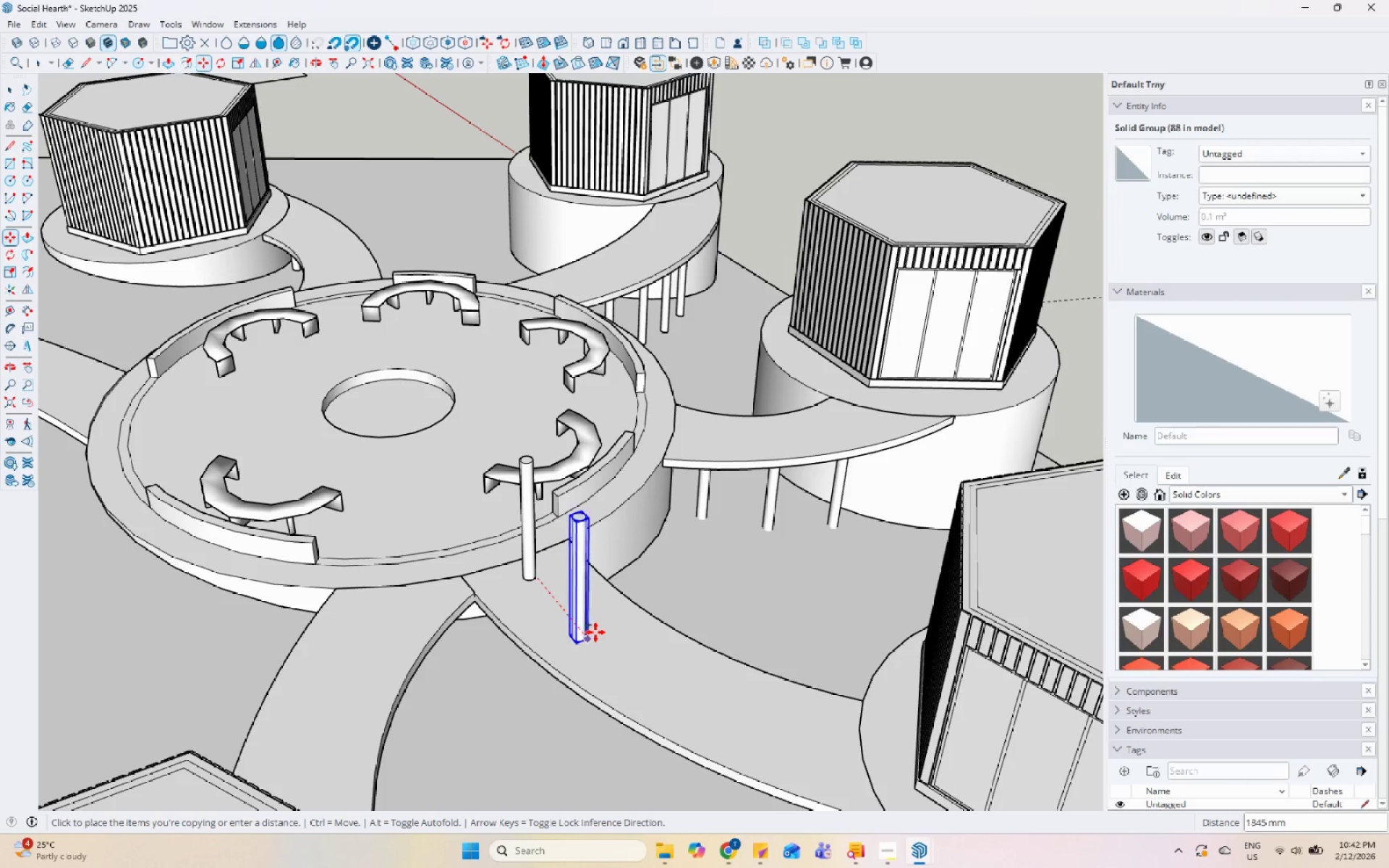 
left_click([600, 632])
 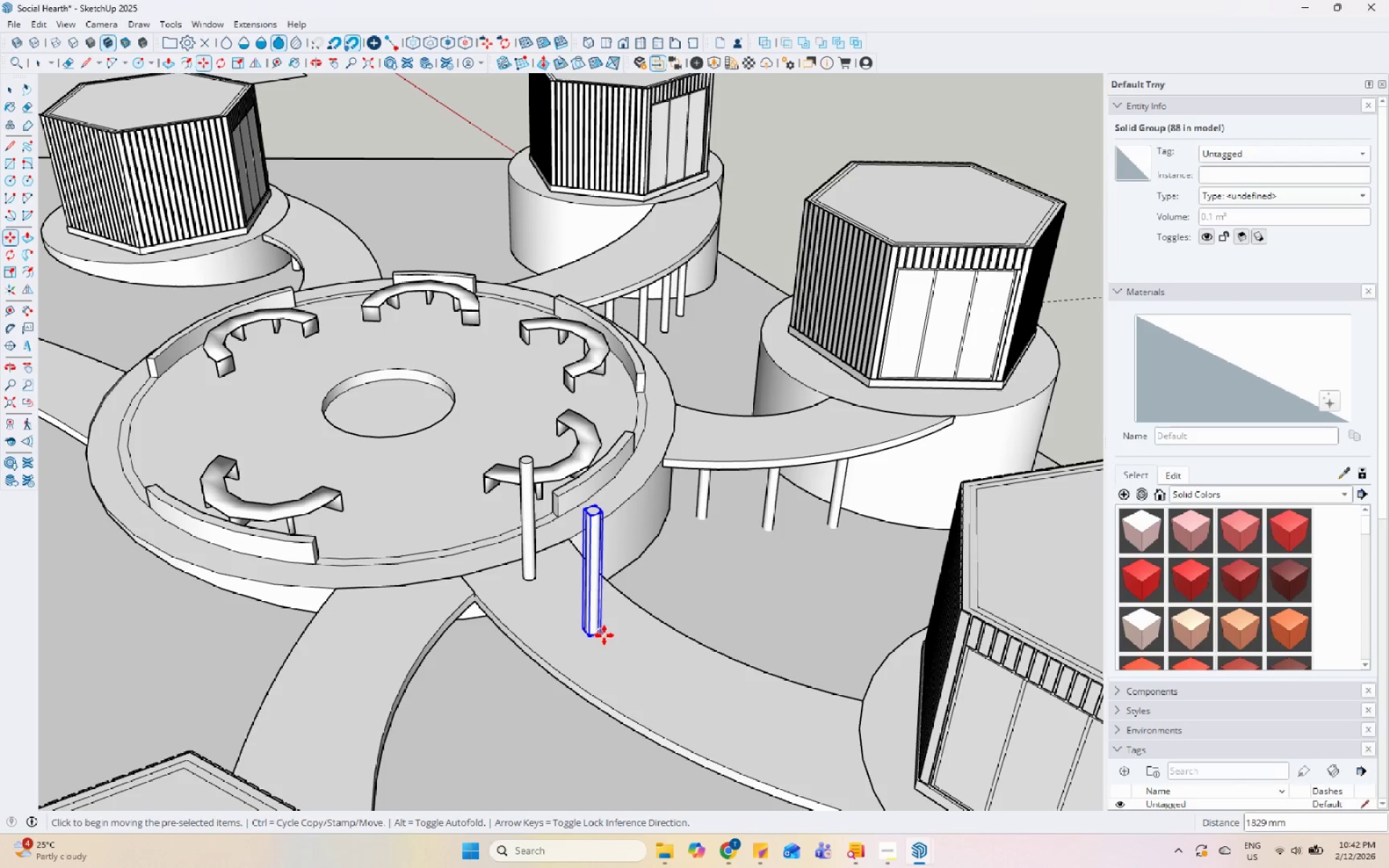 
key(Control+ControlLeft)
 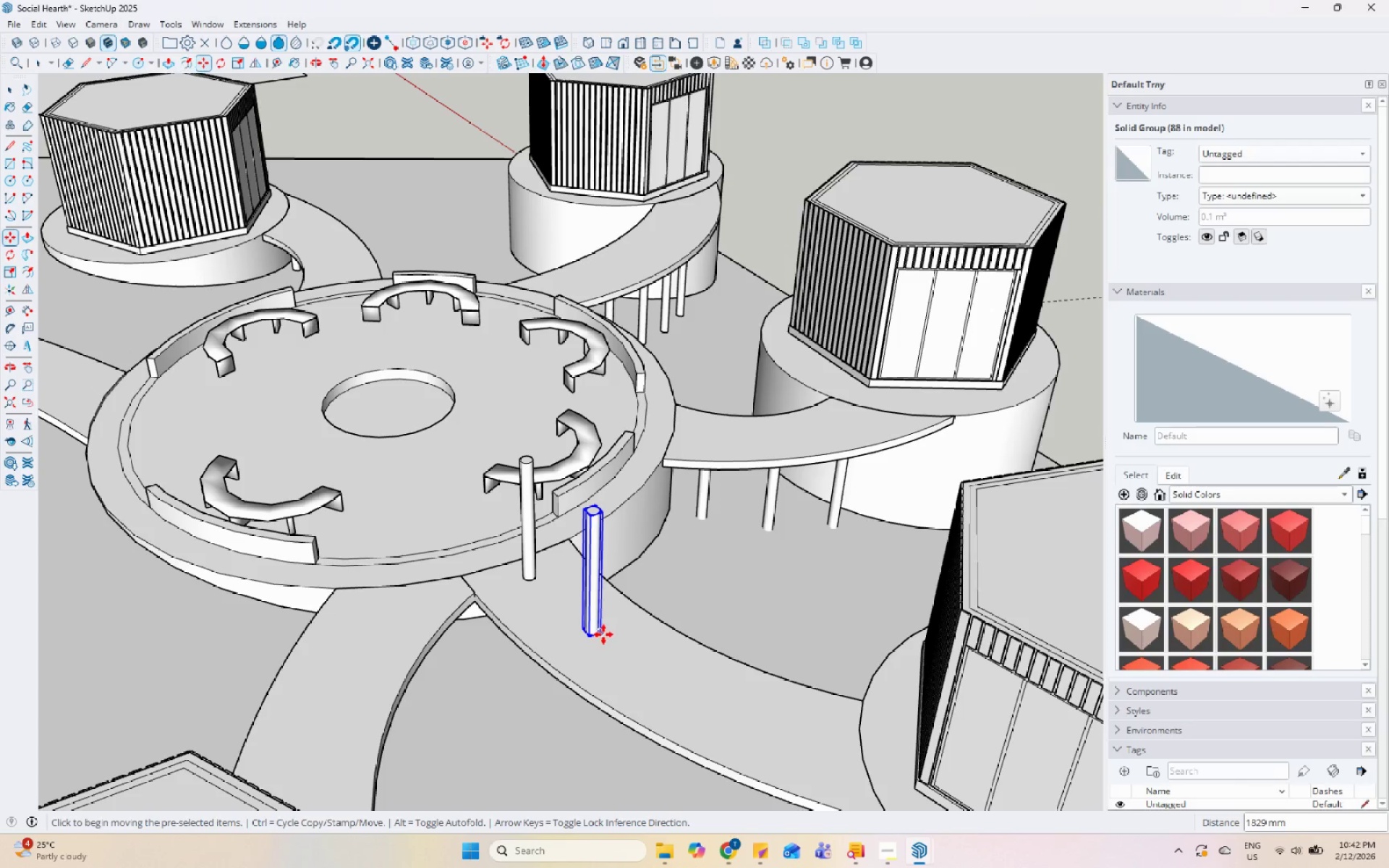 
double_click([603, 634])
 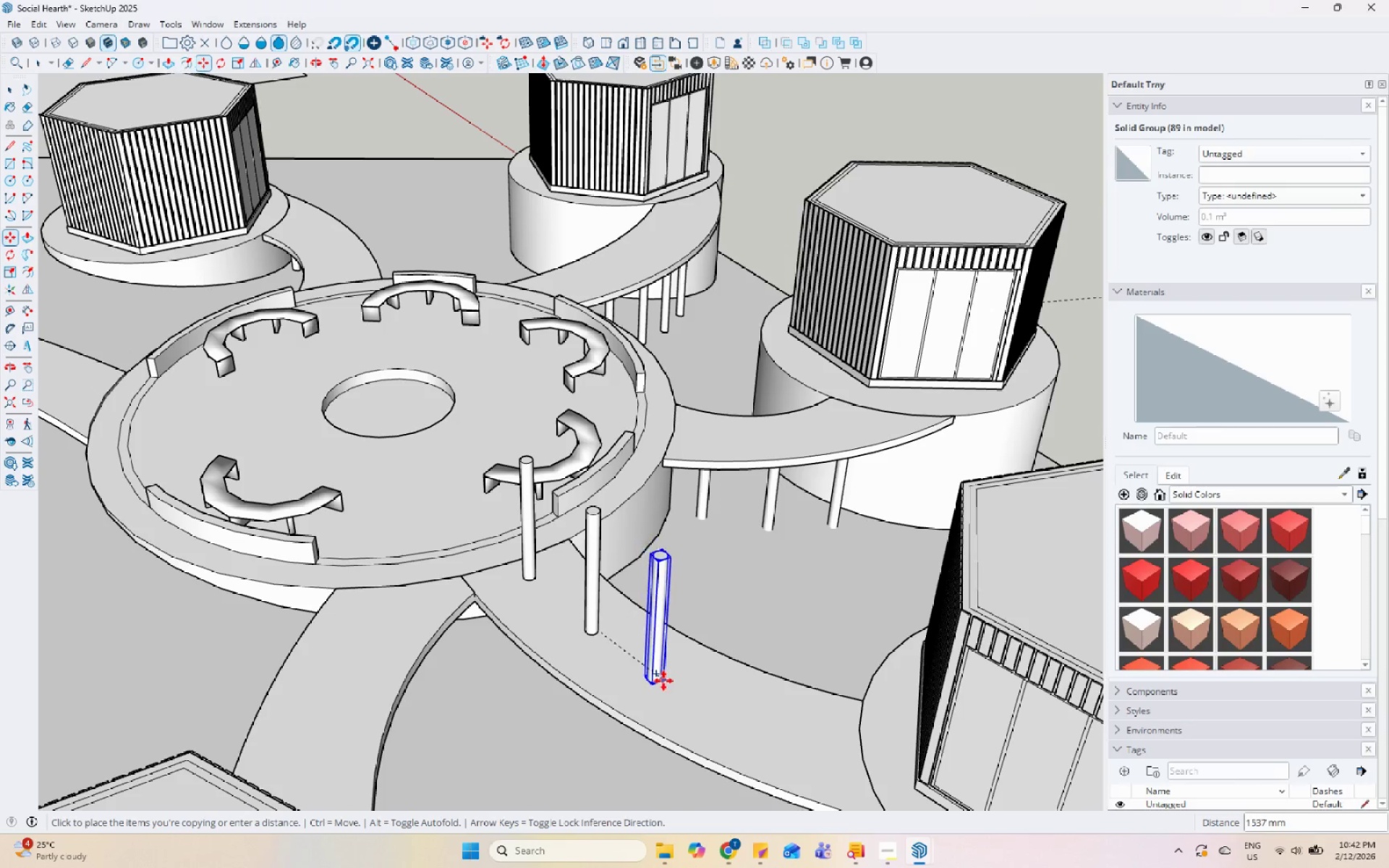 
left_click([669, 683])
 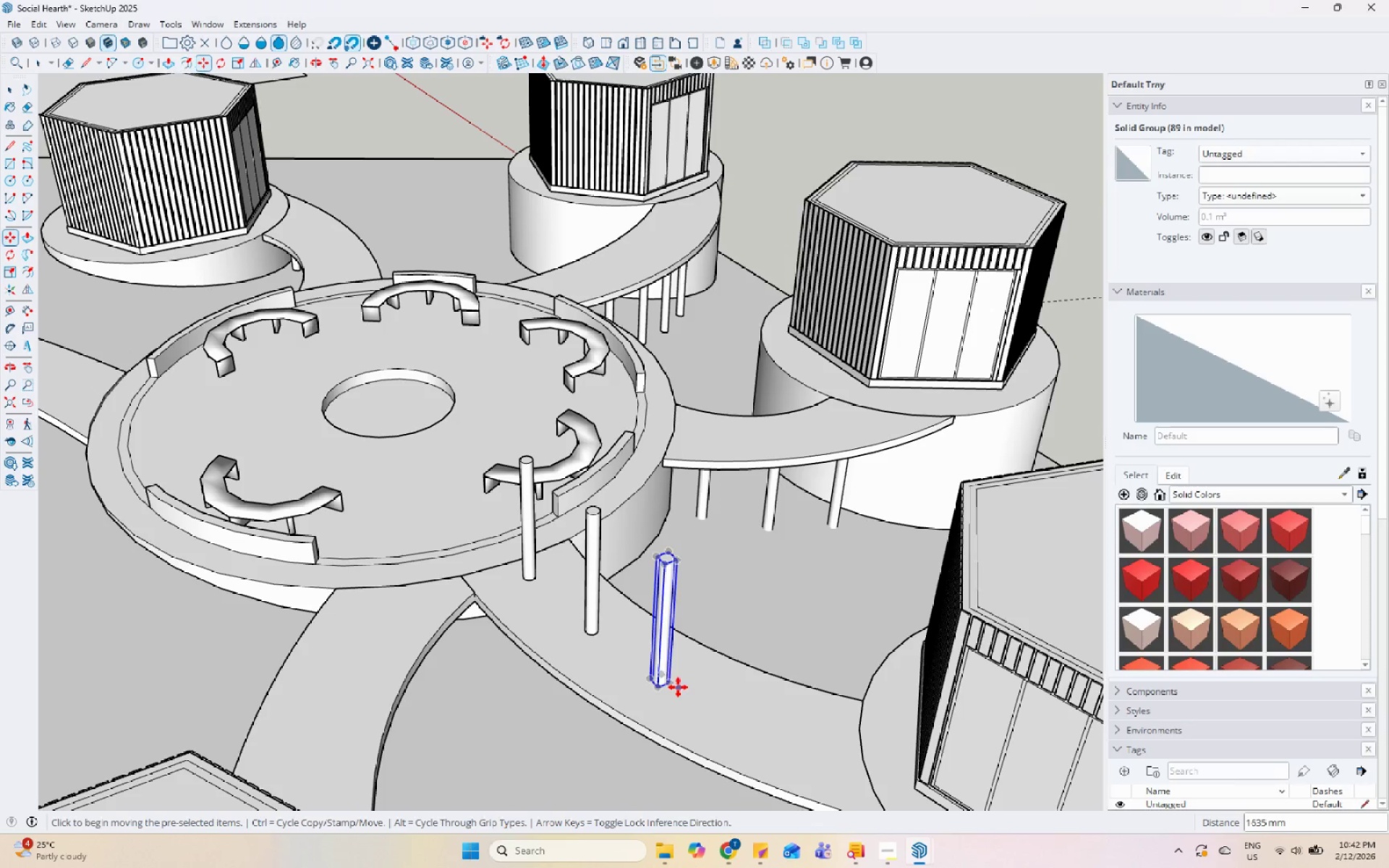 
key(Control+ControlLeft)
 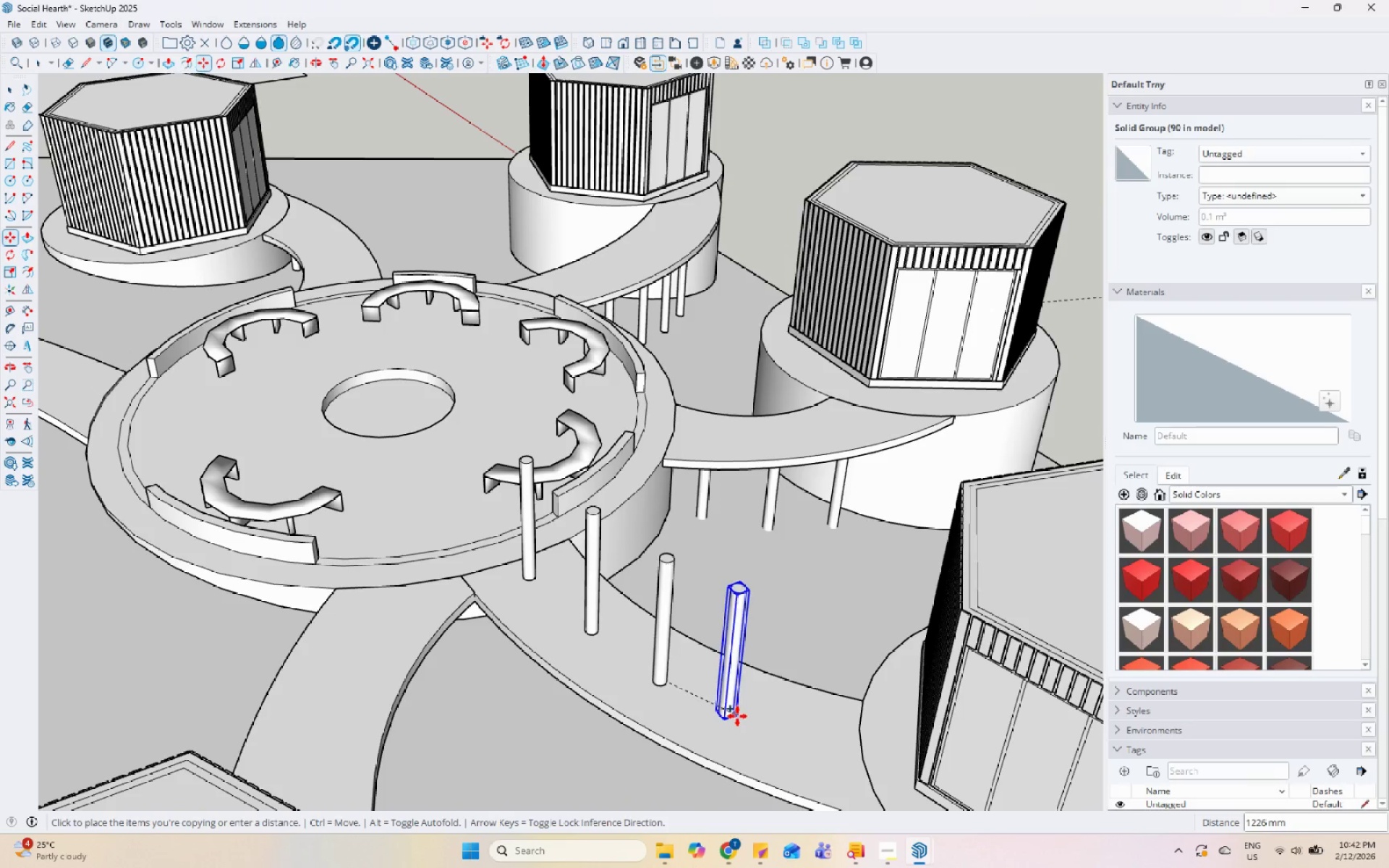 
left_click([743, 720])
 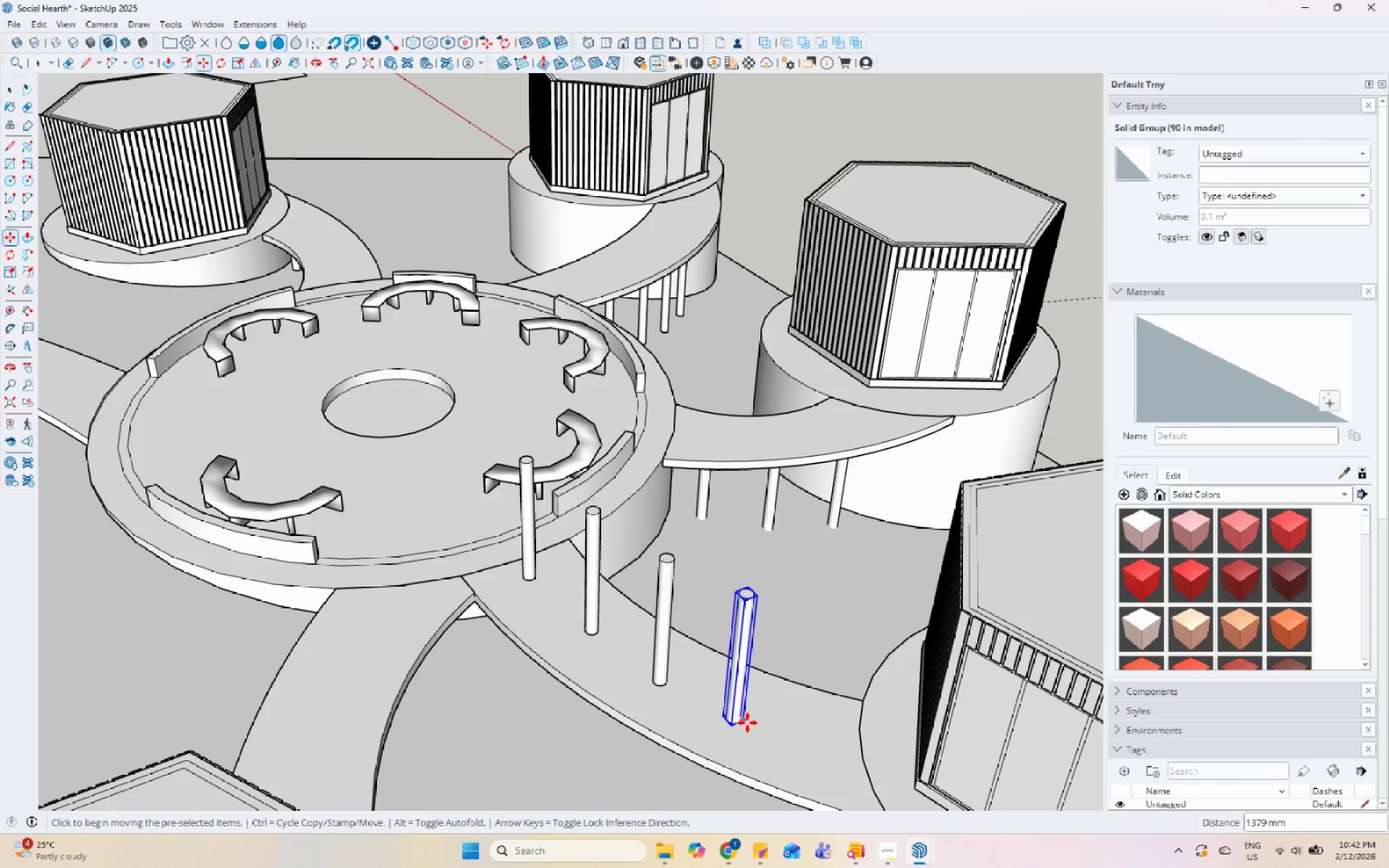 
key(Control+ControlLeft)
 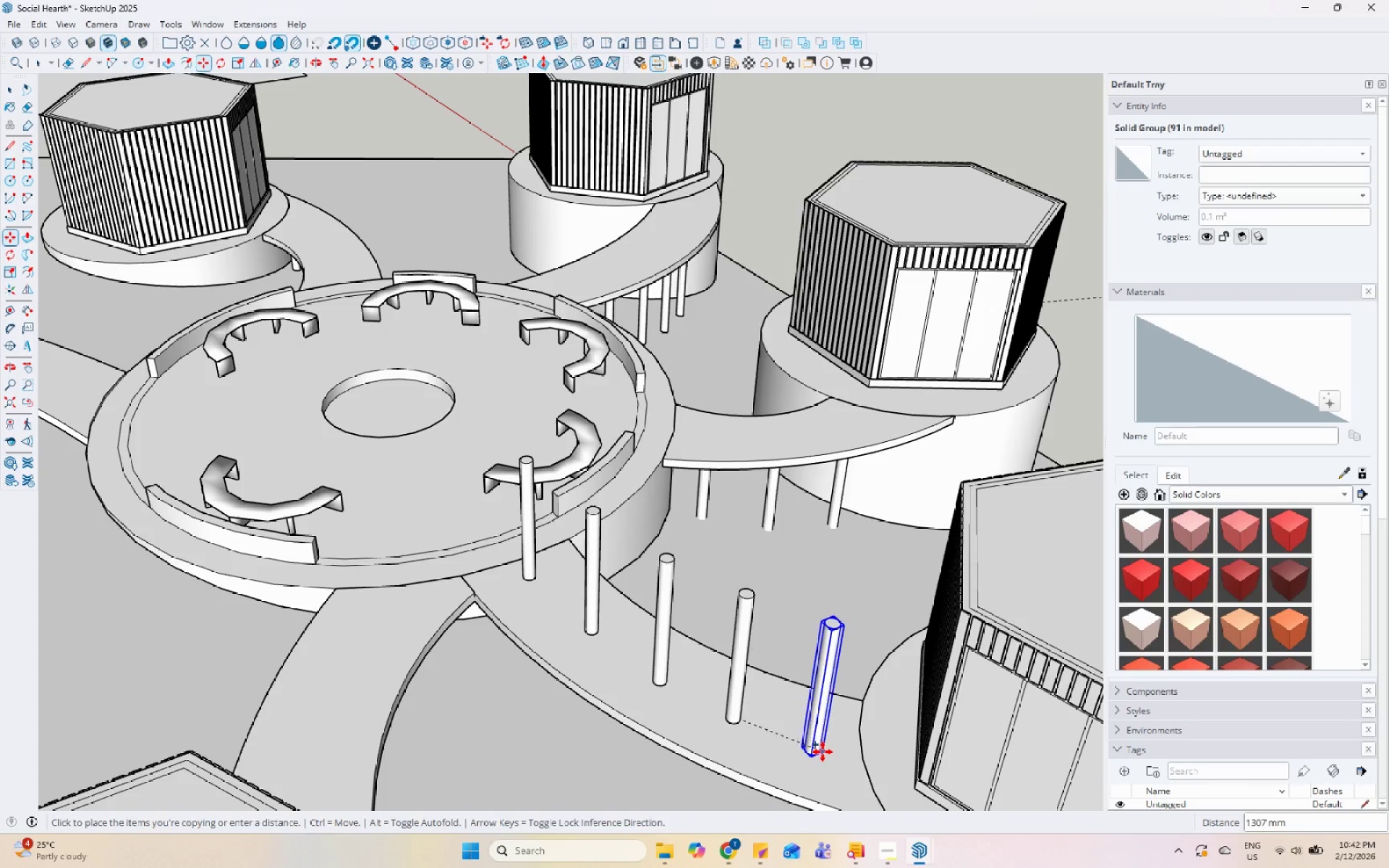 
key(Space)
 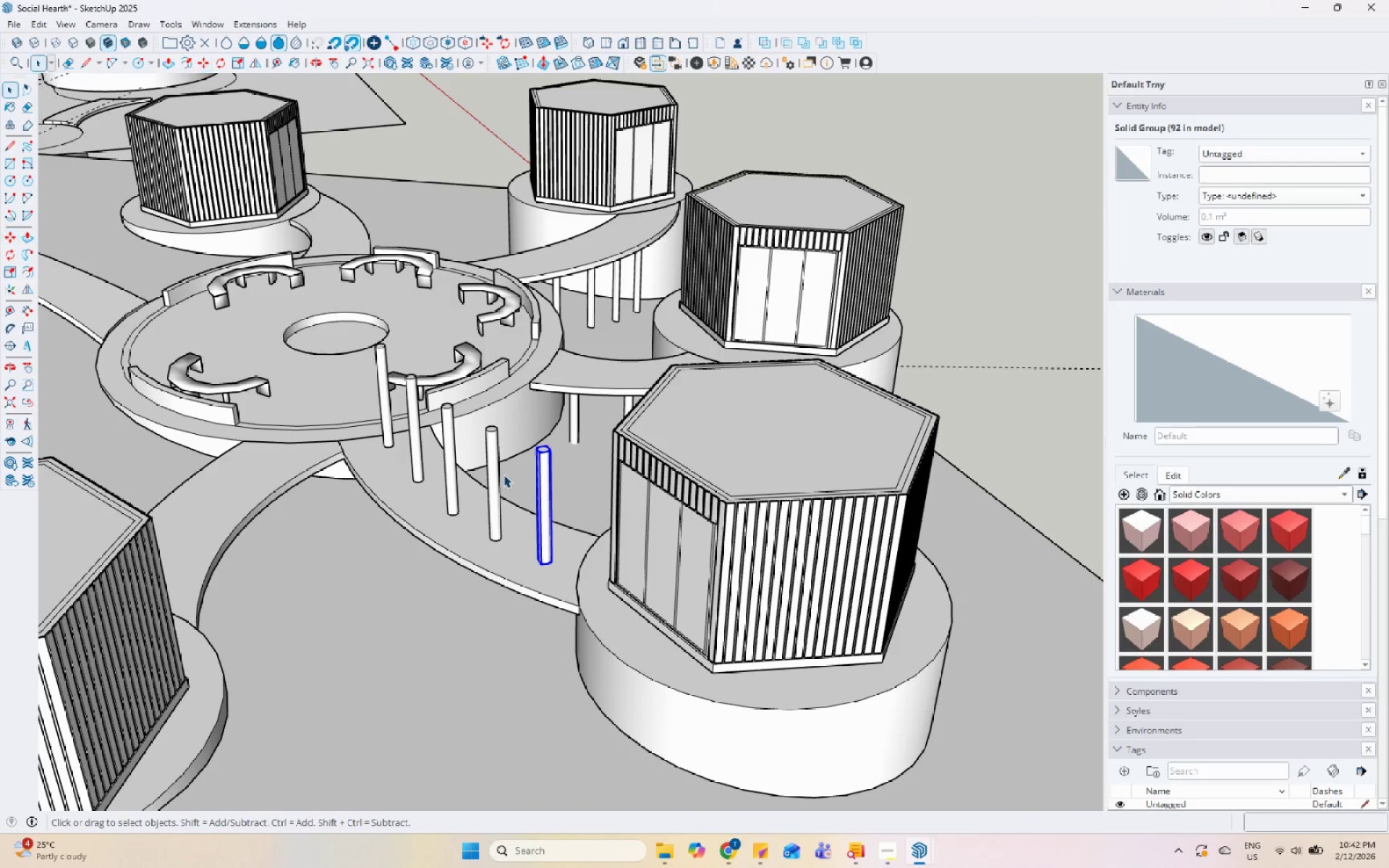 
hold_key(key=ControlLeft, duration=1.52)
left_click([496, 469])
 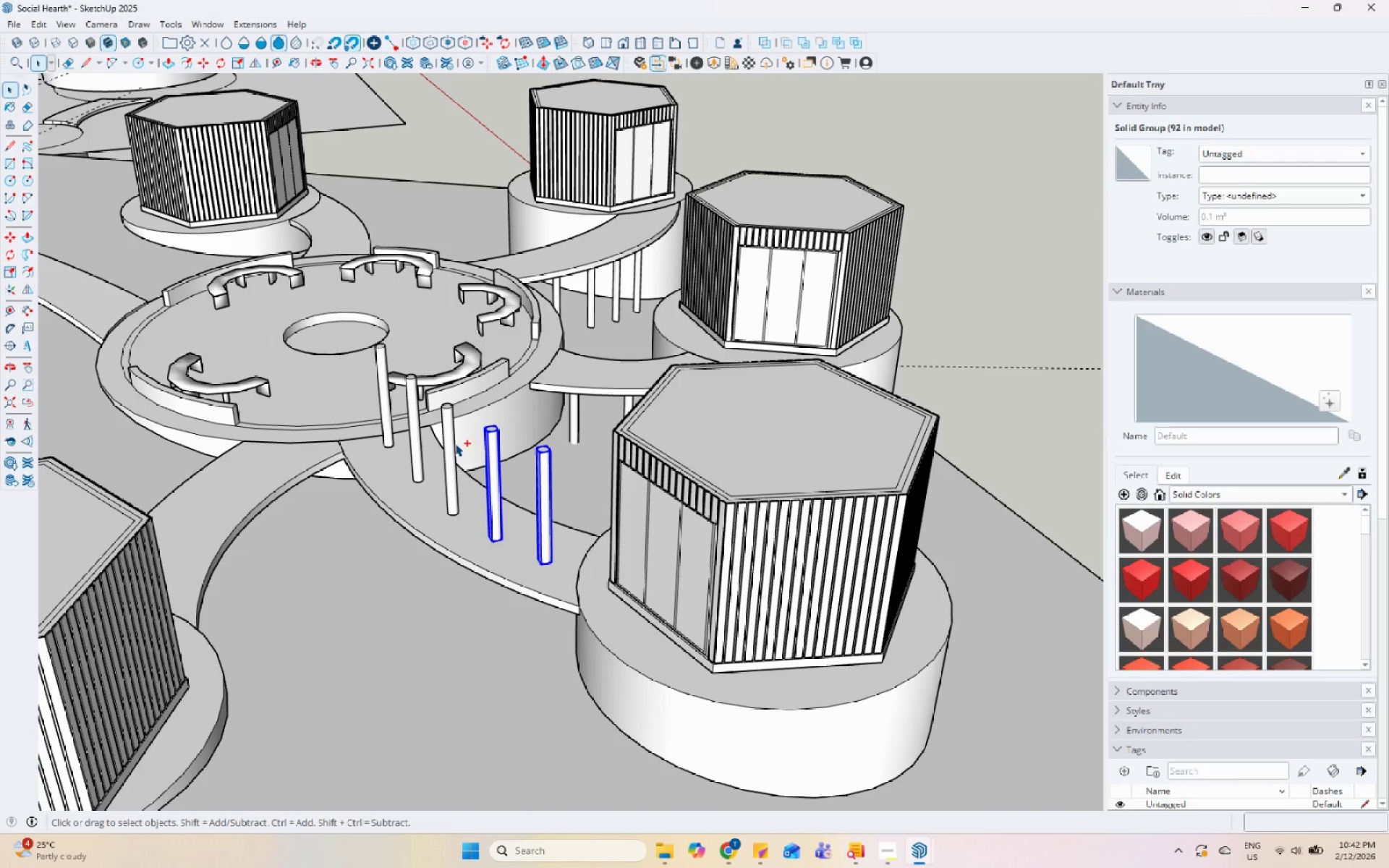 
scroll: coordinate [520, 479], scroll_direction: down, amount: 2.0
 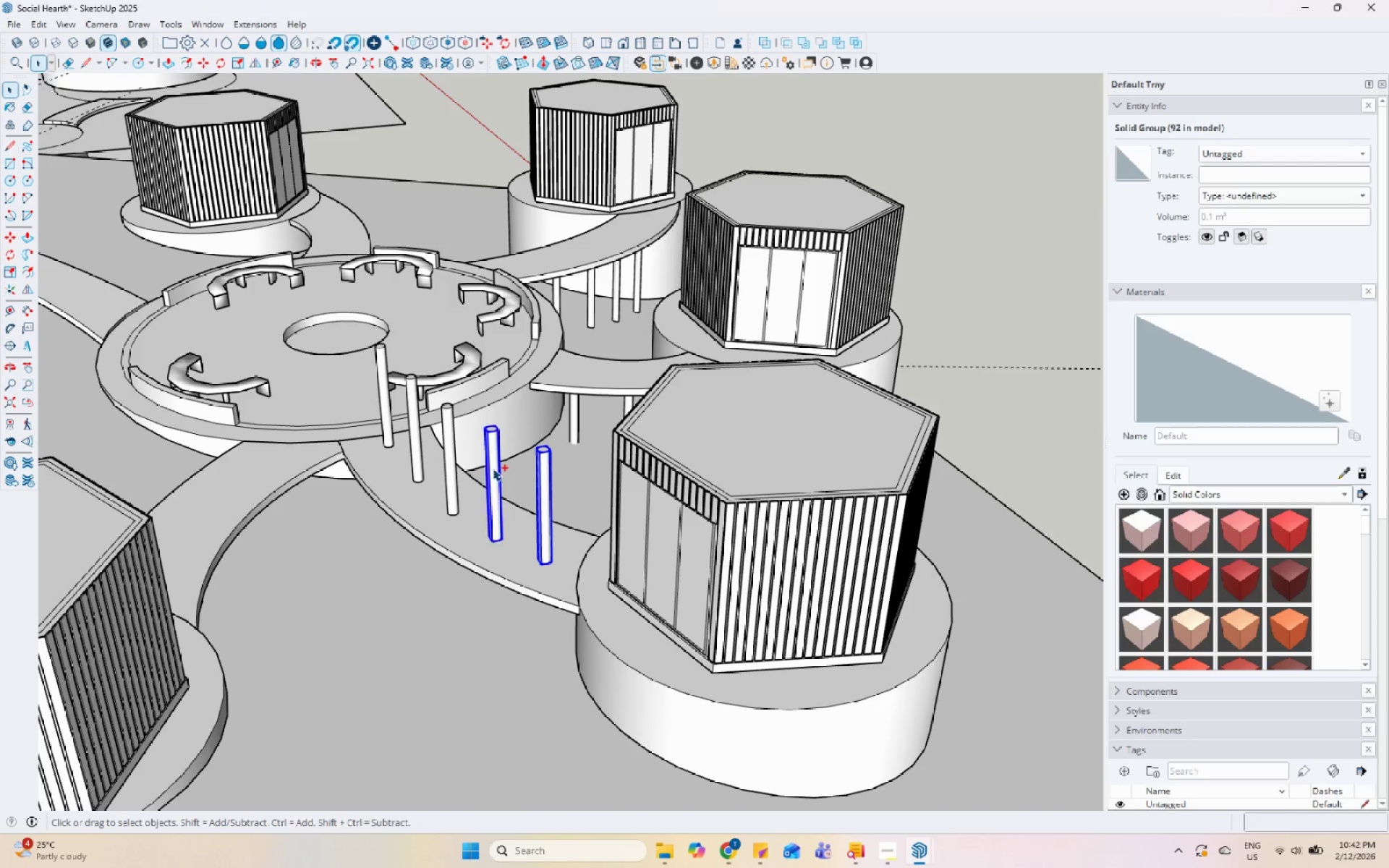 
left_click([446, 437])
 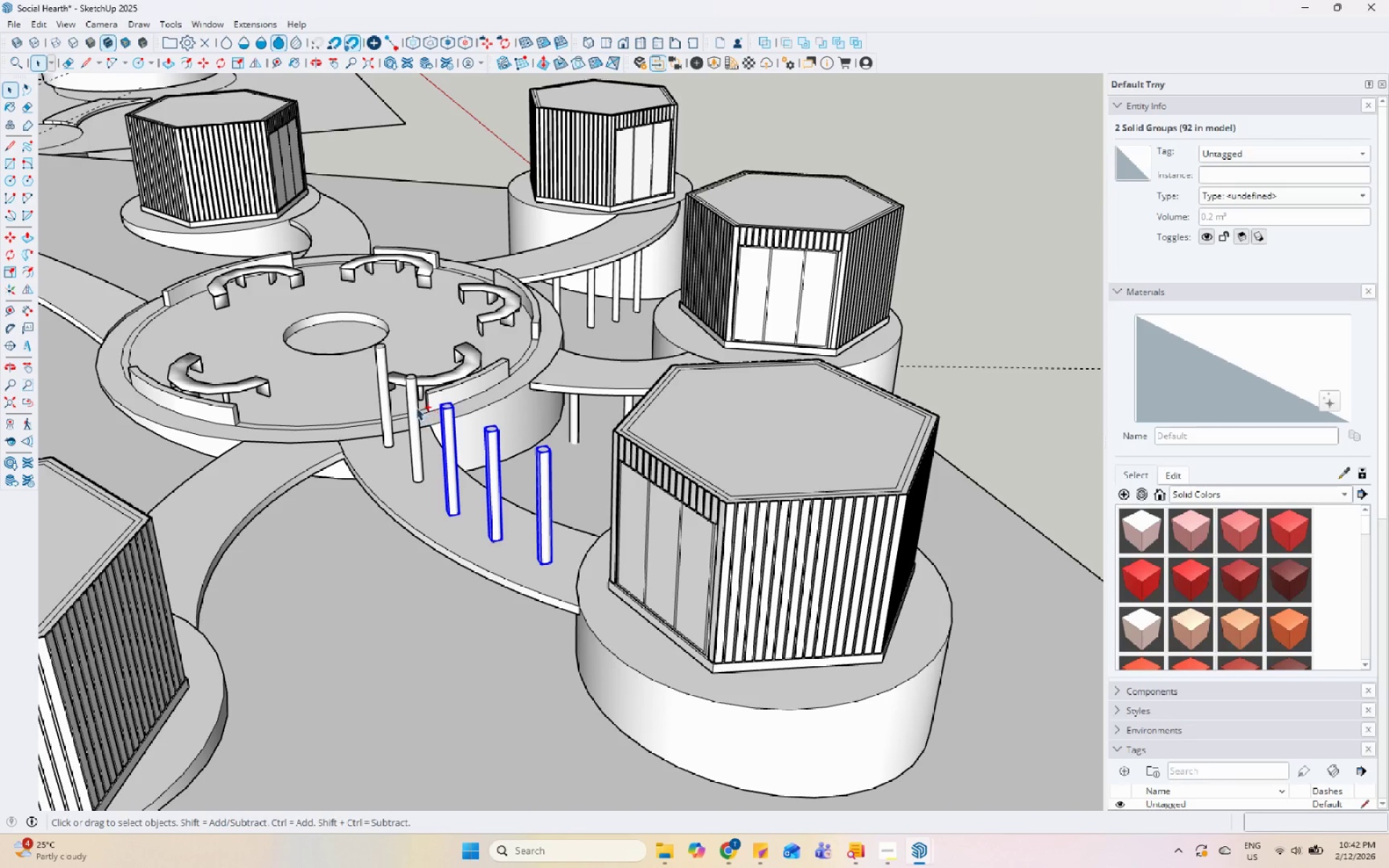 
left_click([409, 403])
 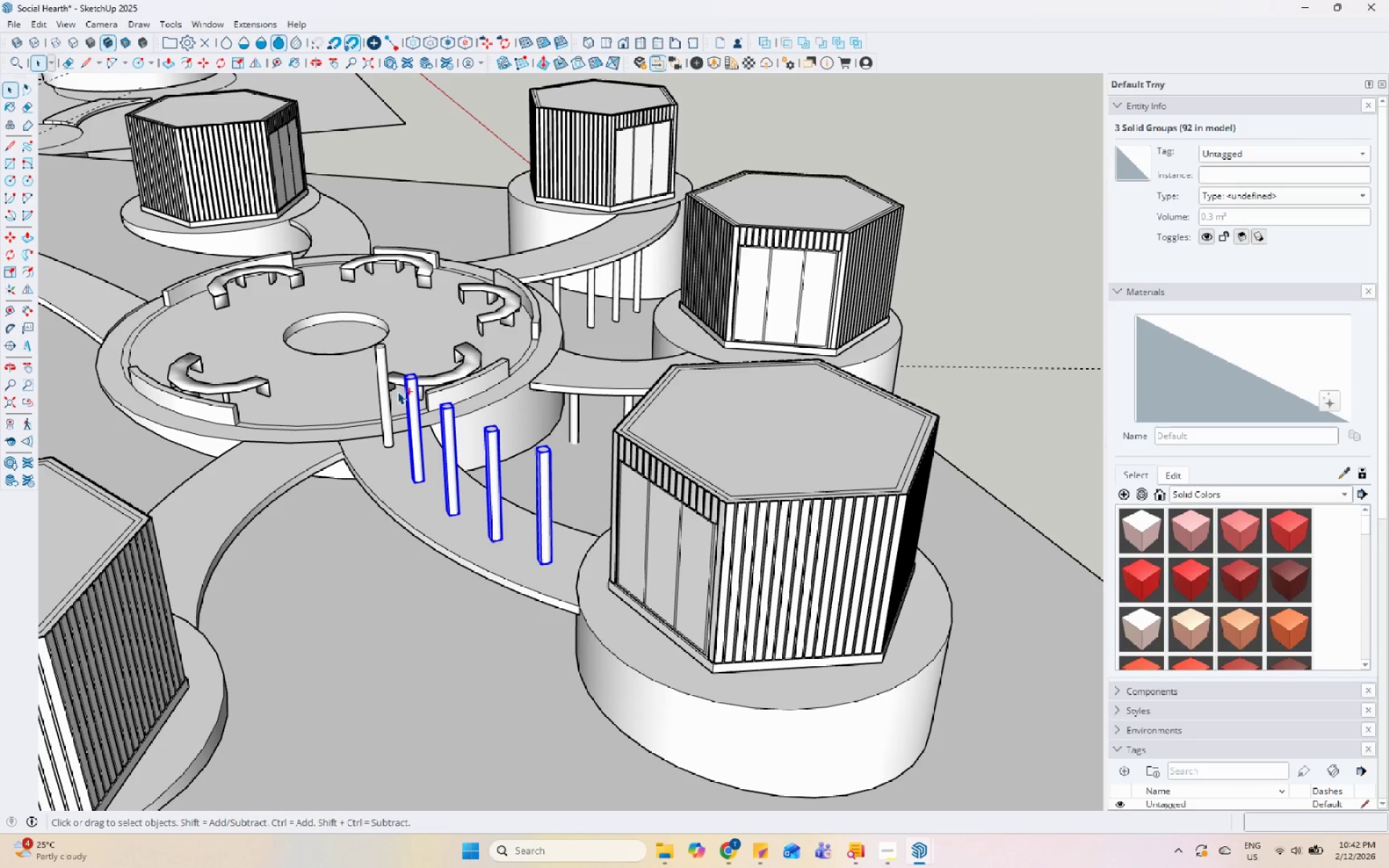 
hold_key(key=ControlLeft, duration=0.47)
left_click([378, 380])
 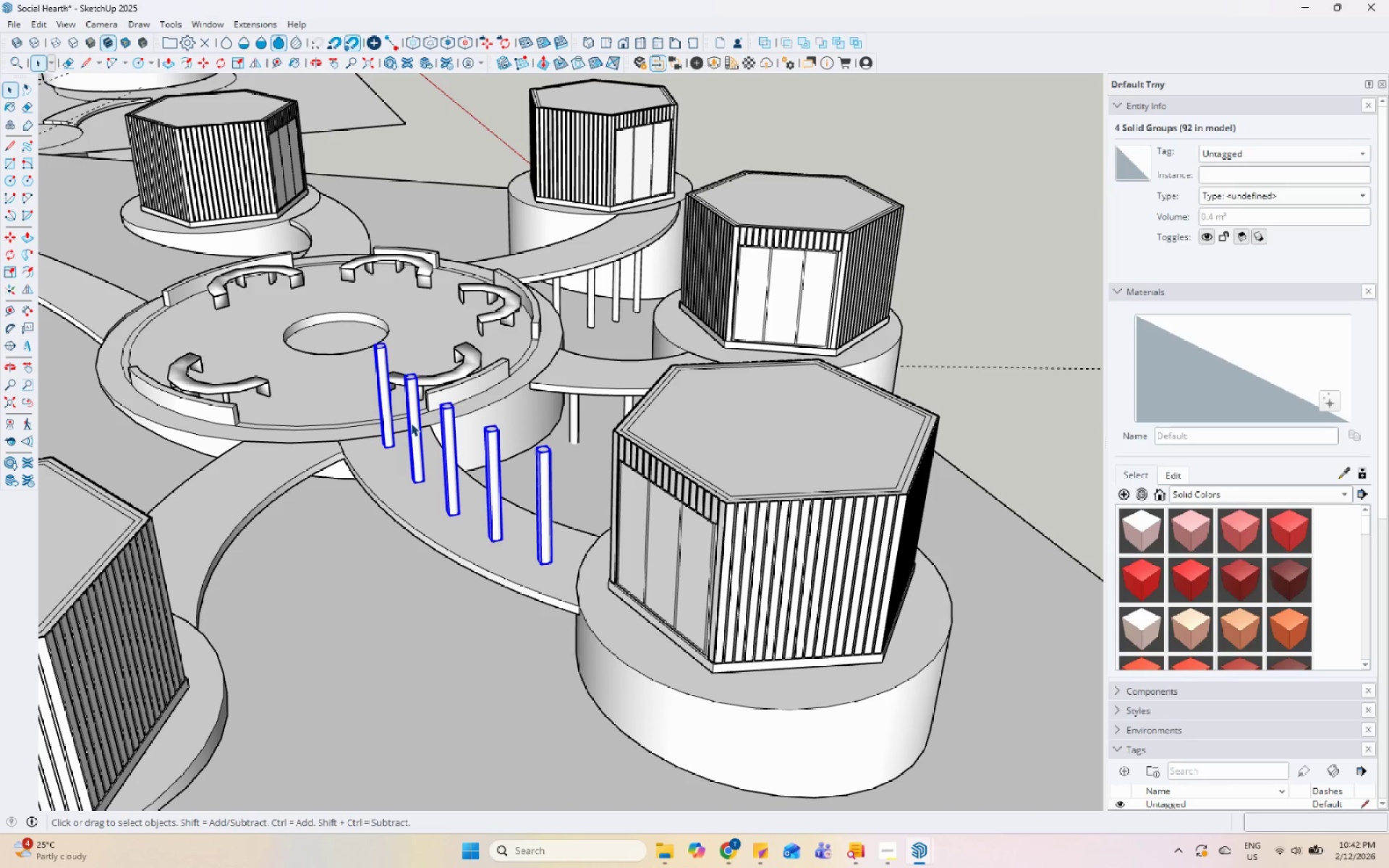 
key(S)
 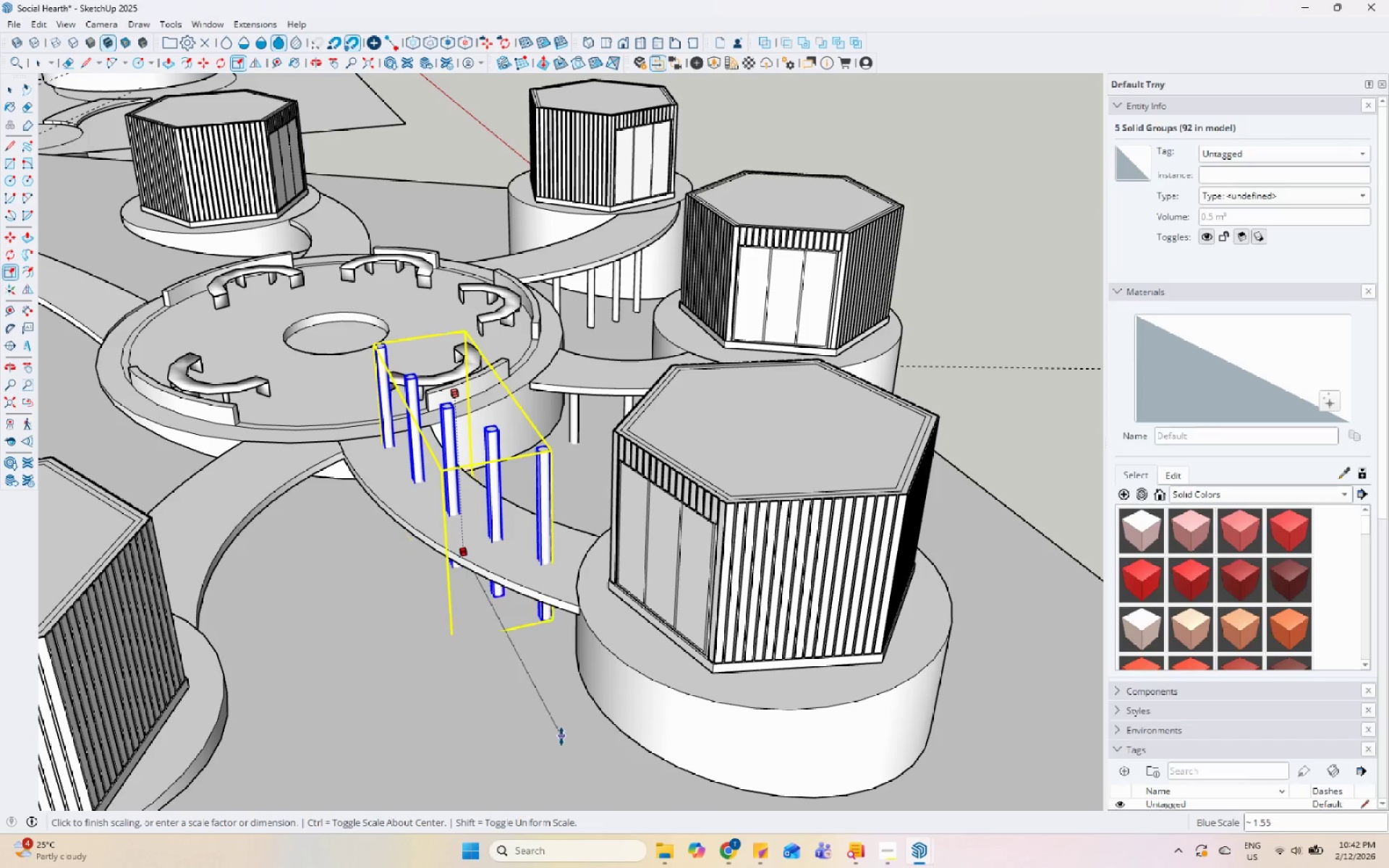 
scroll: coordinate [514, 486], scroll_direction: down, amount: 9.0
 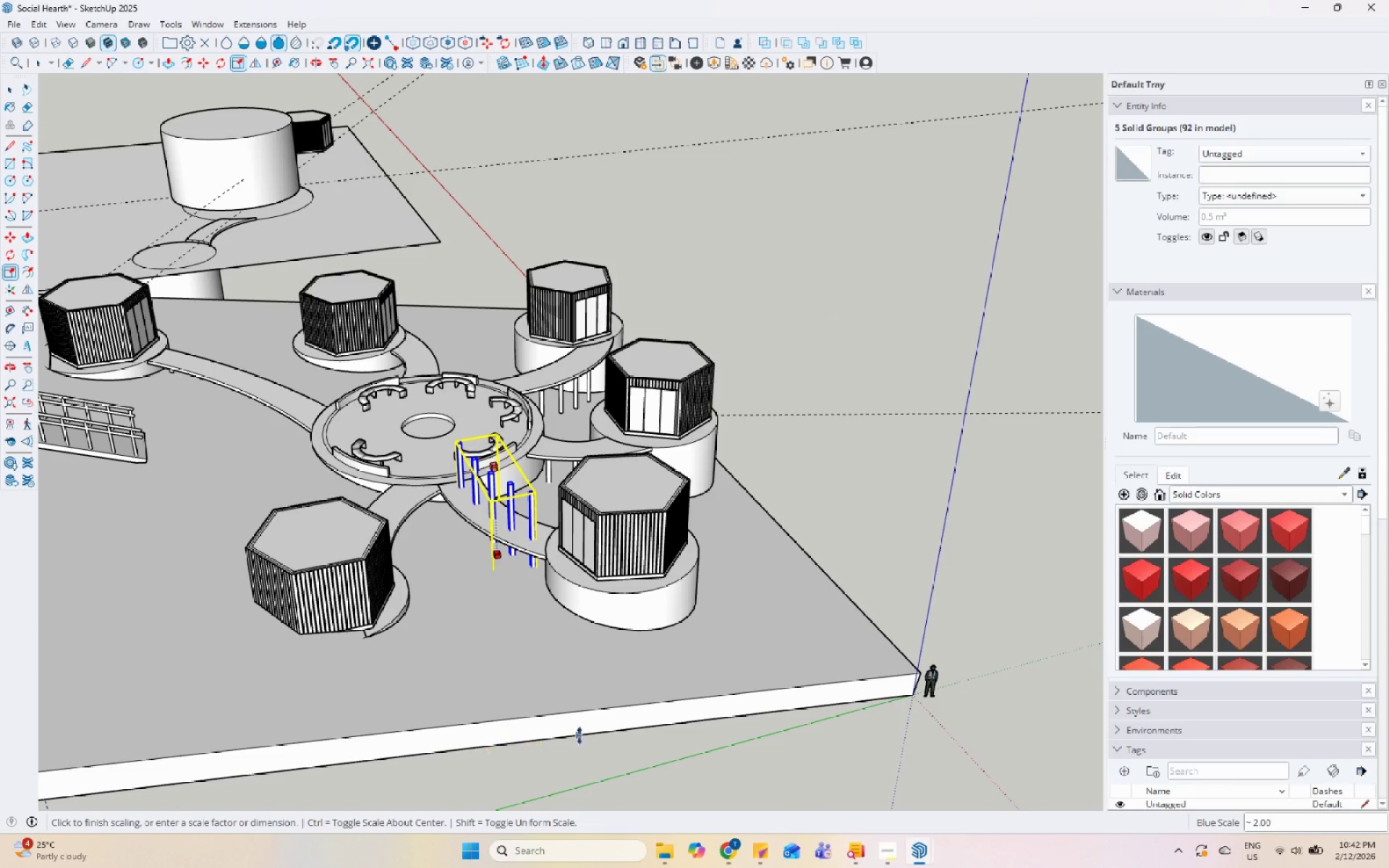 
left_click([579, 735])
 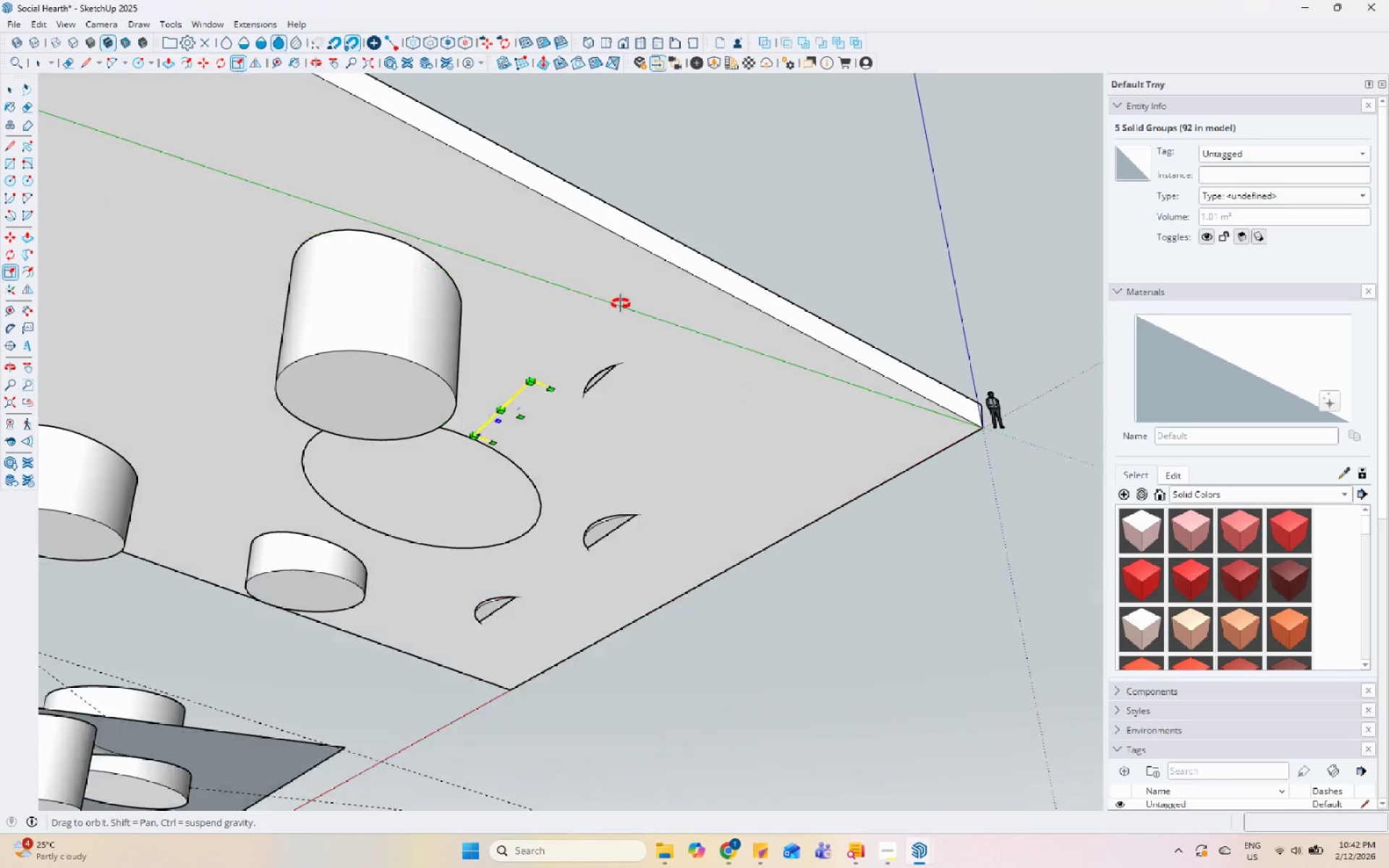 
scroll: coordinate [601, 432], scroll_direction: up, amount: 12.0
 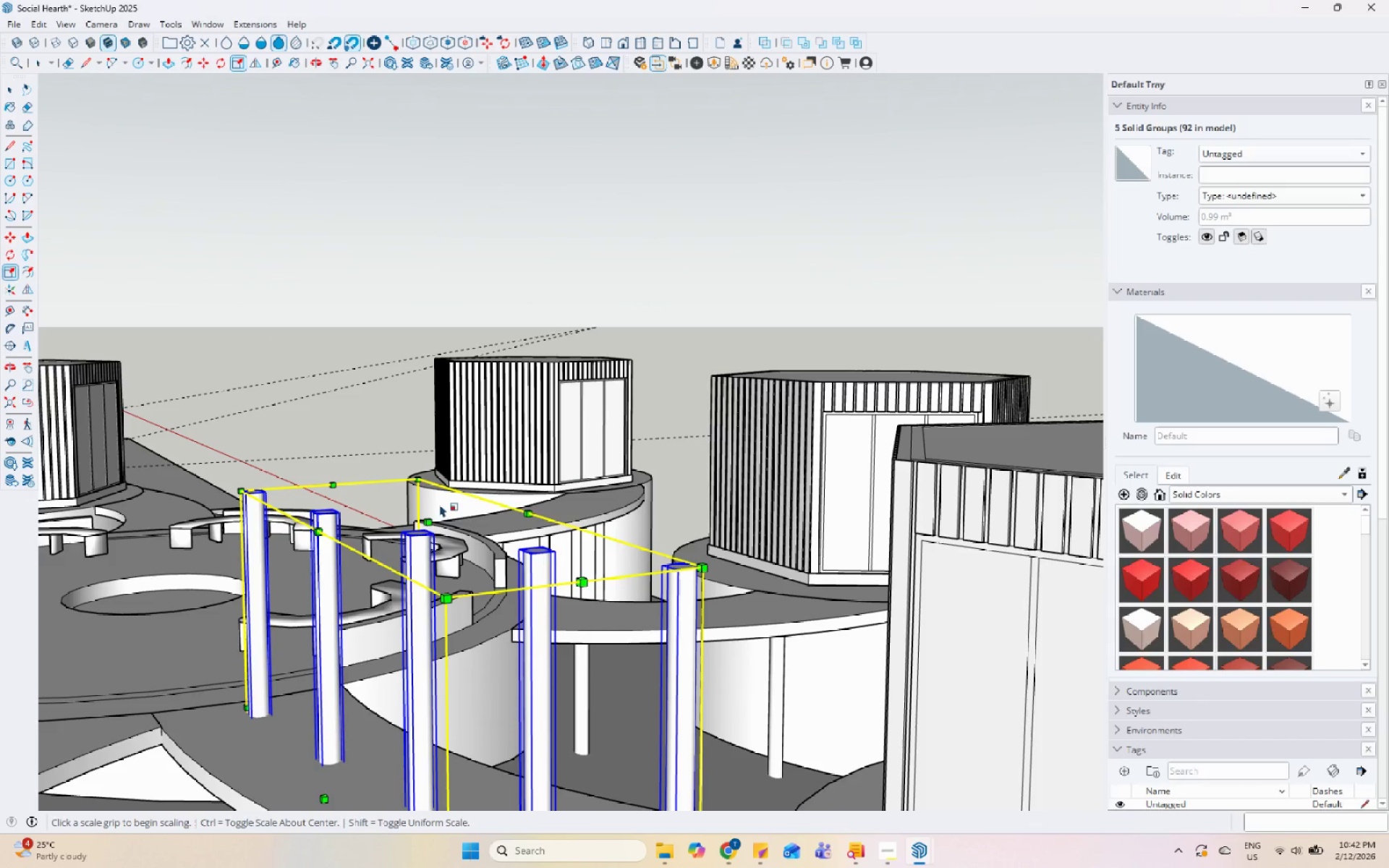 
left_click([430, 518])
 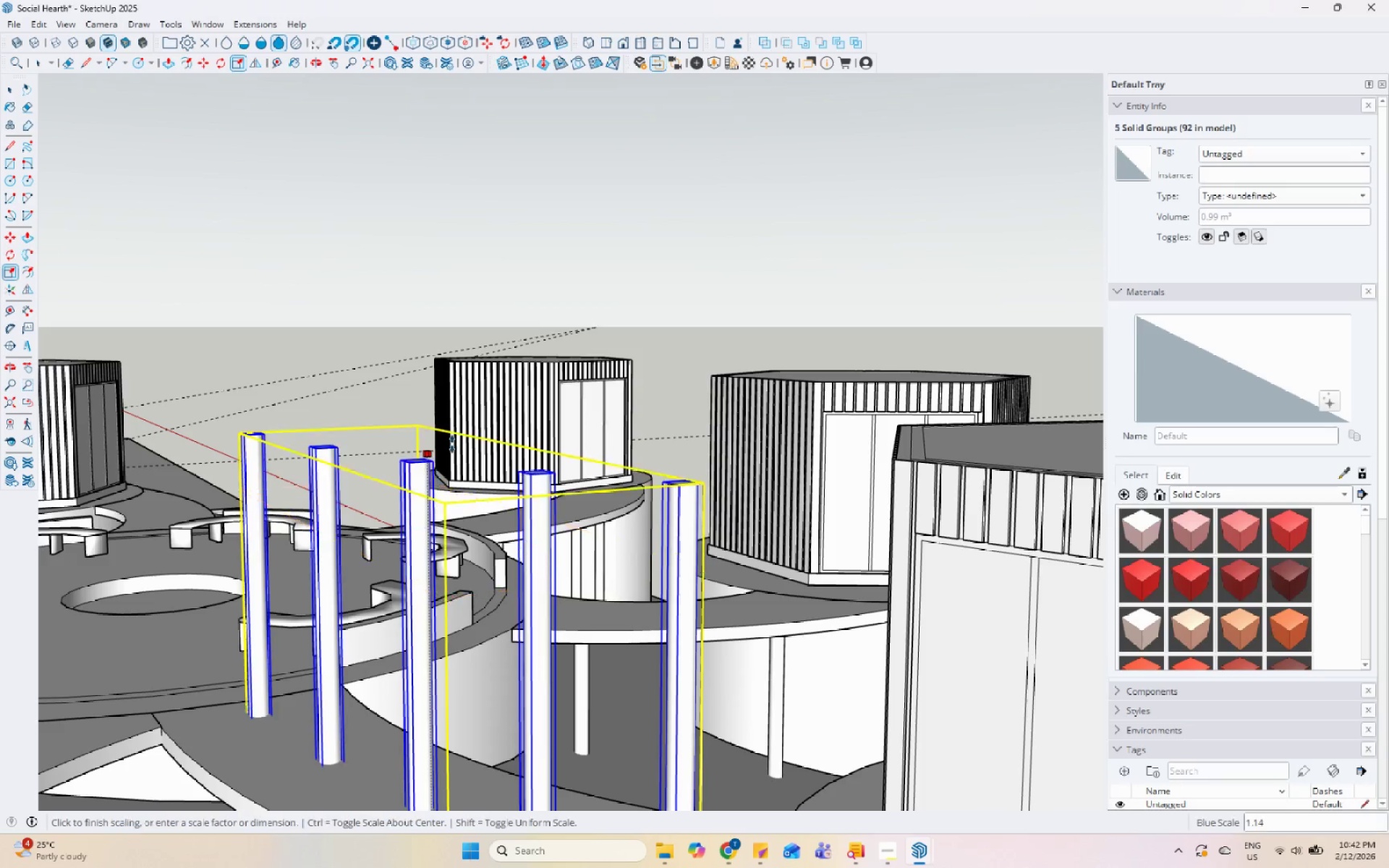 
scroll: coordinate [480, 584], scroll_direction: up, amount: 1.0
 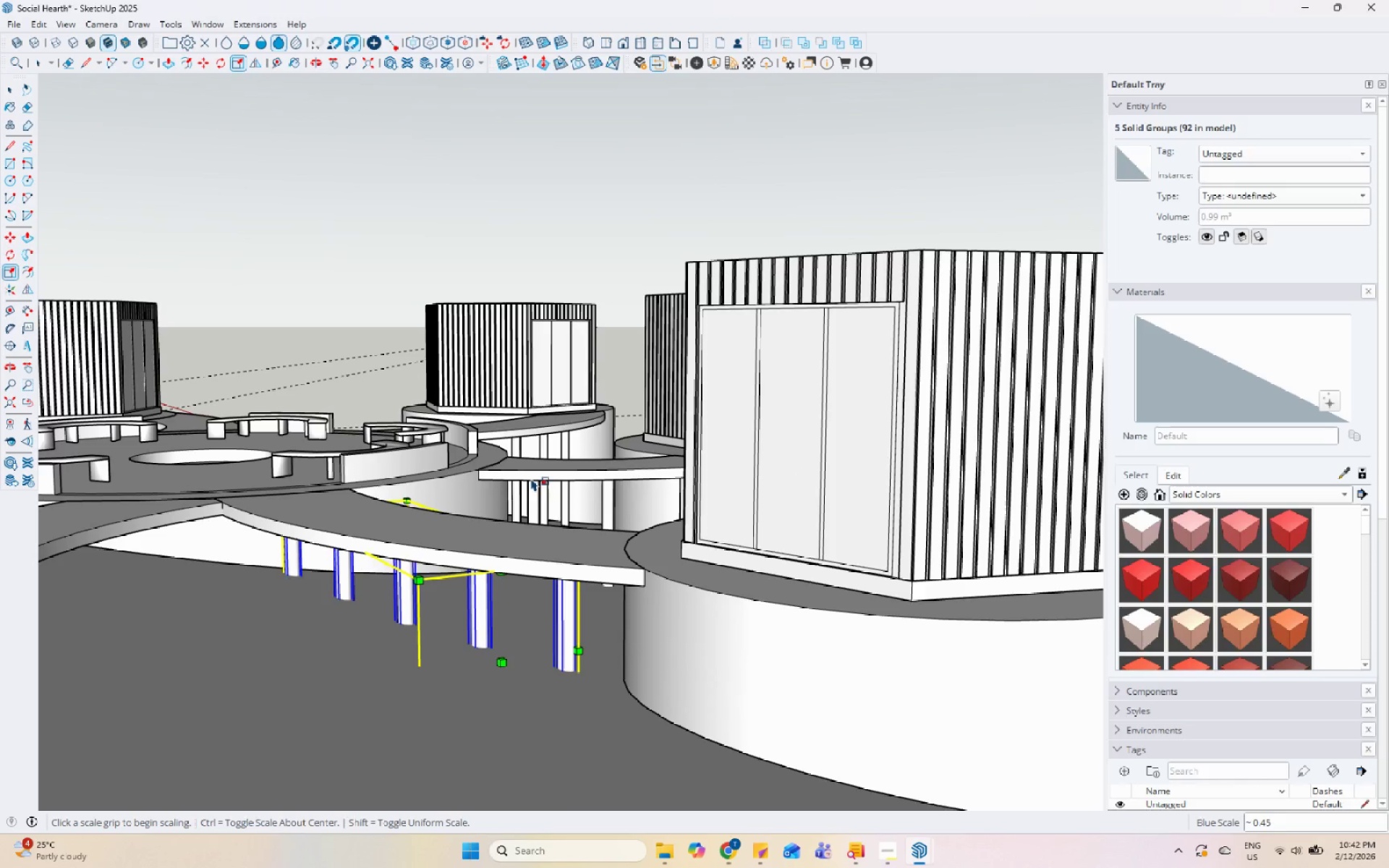 
key(Space)
 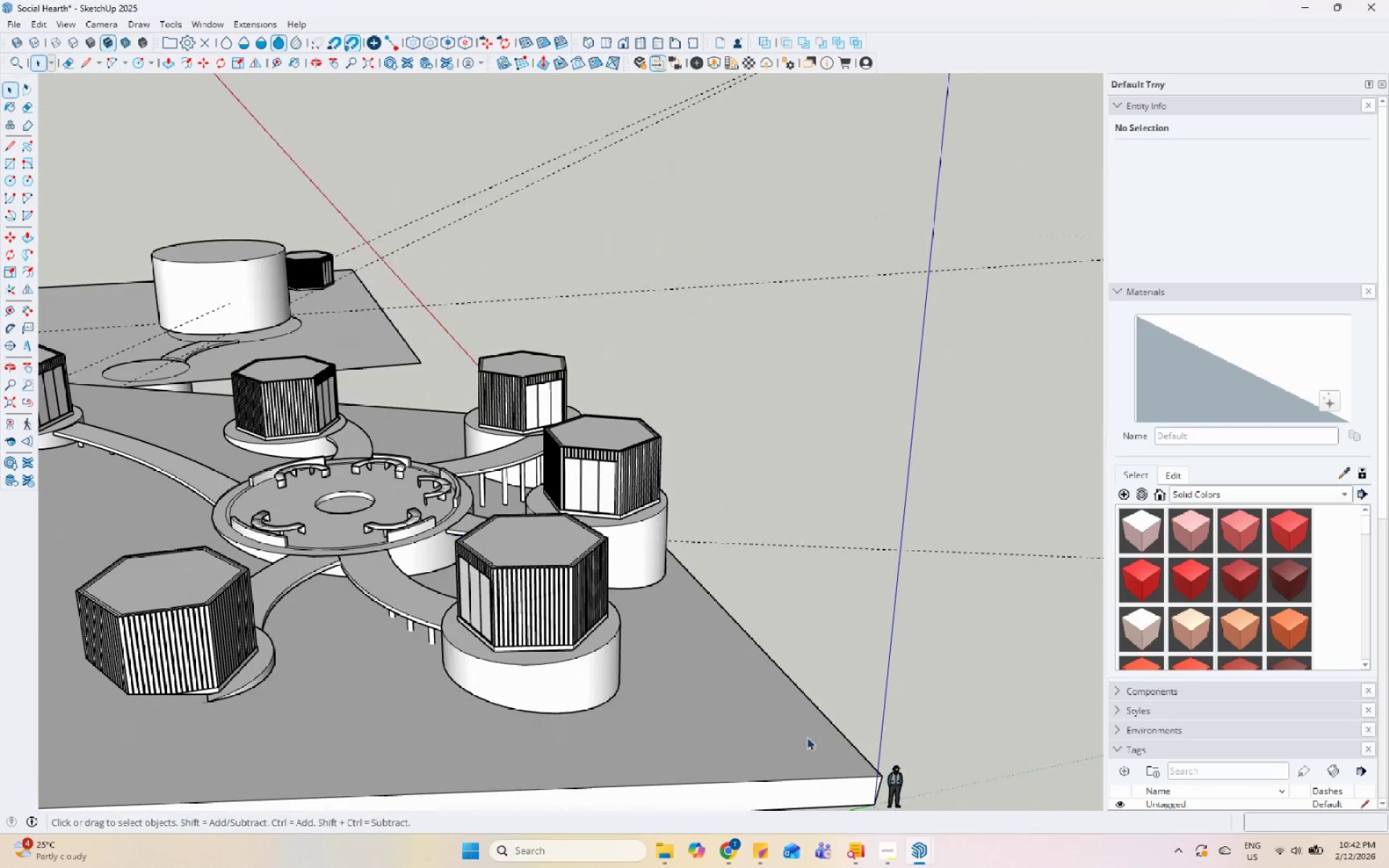 
scroll: coordinate [488, 508], scroll_direction: down, amount: 11.0
 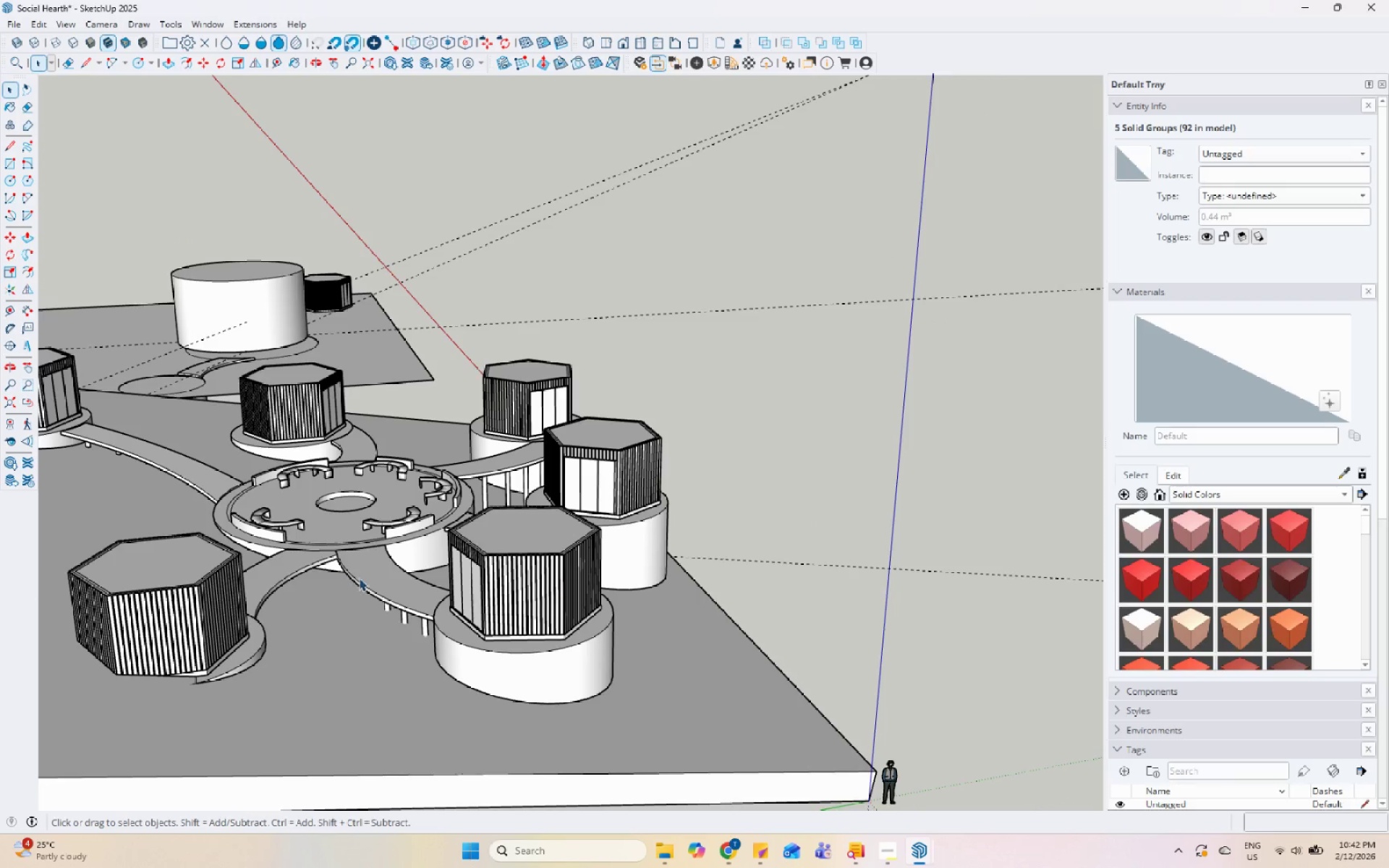 
double_click([887, 853])